 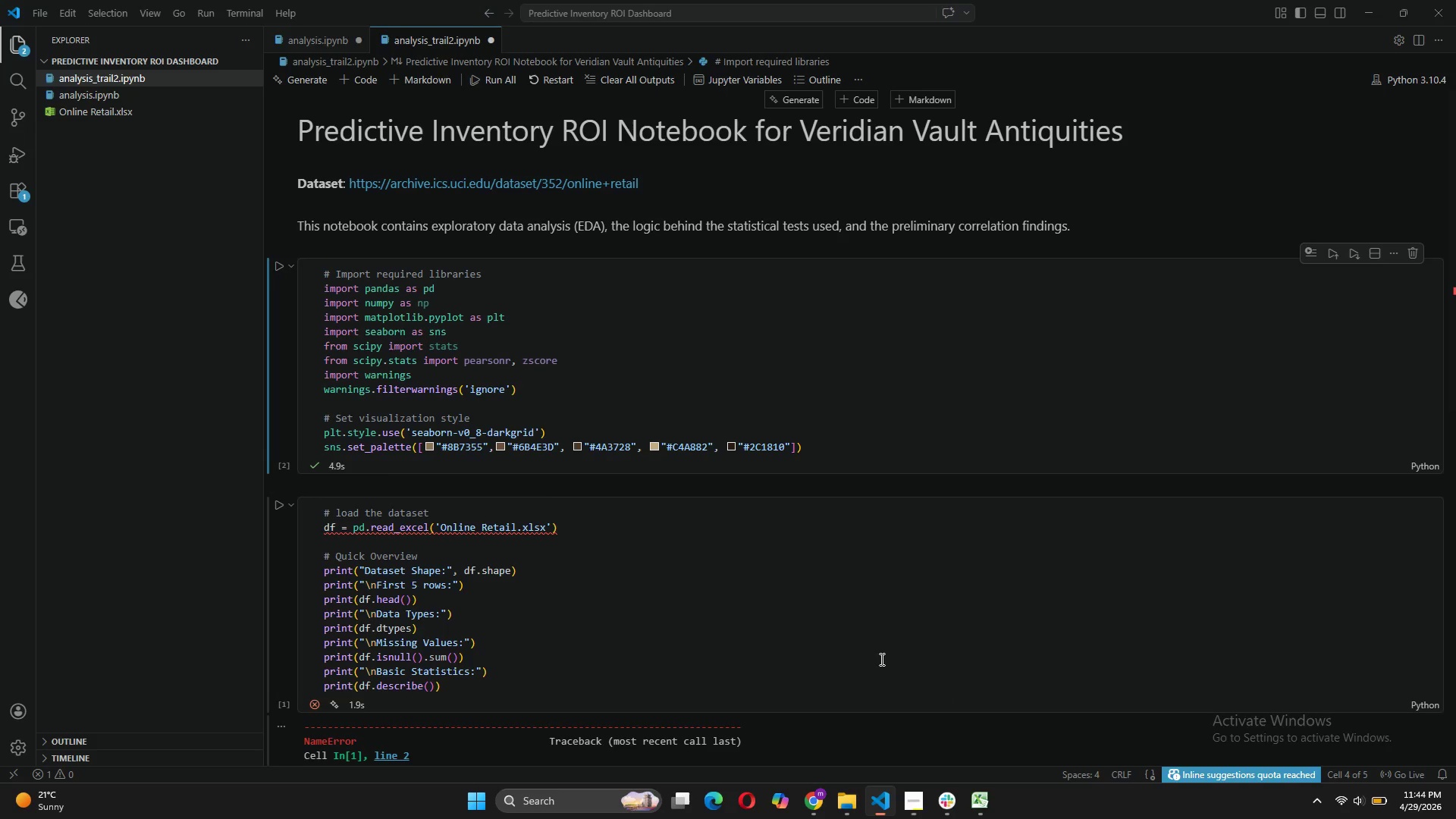 
scroll: coordinate [537, 476], scroll_direction: down, amount: 4.0
 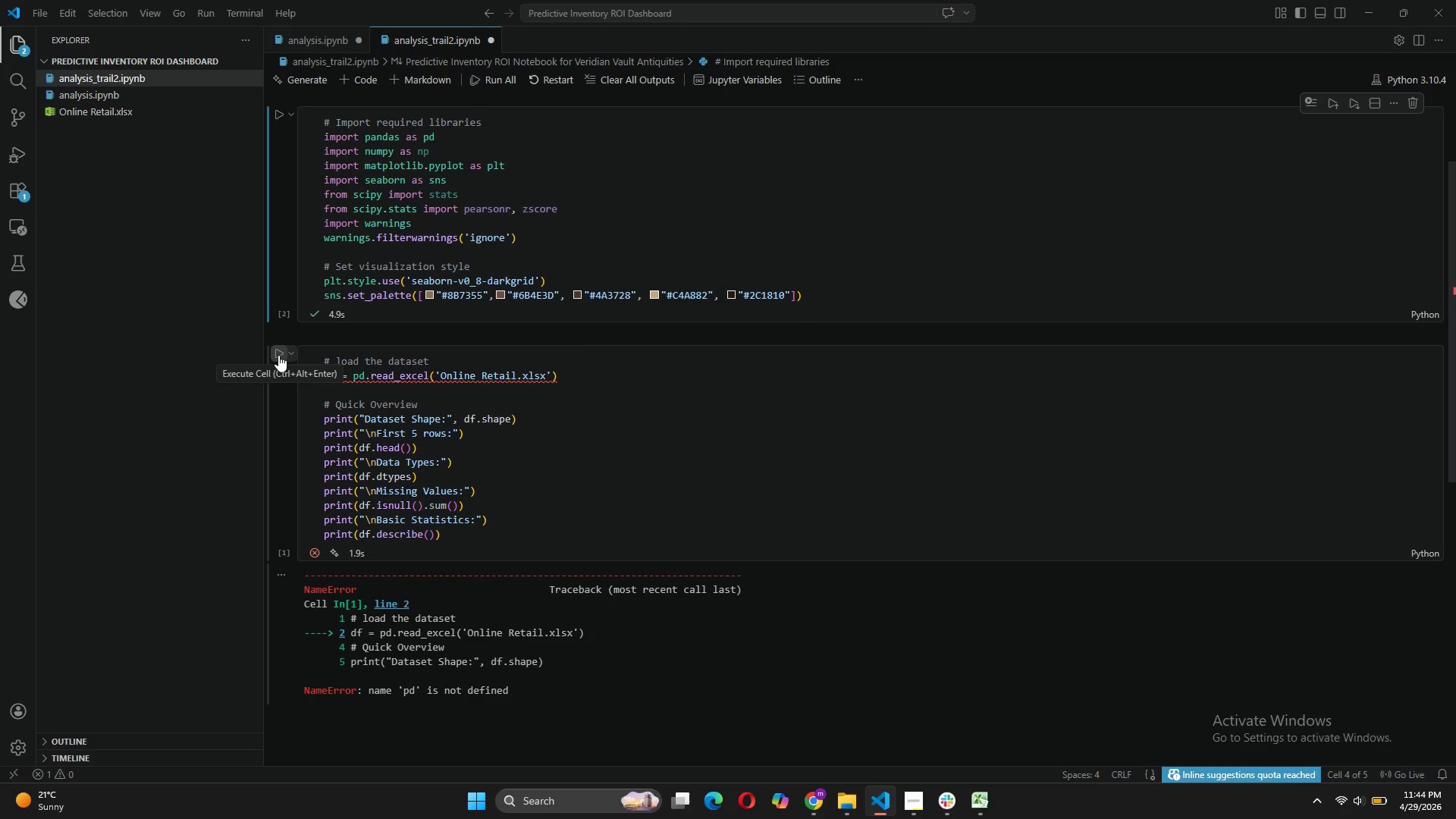 
left_click([278, 355])
 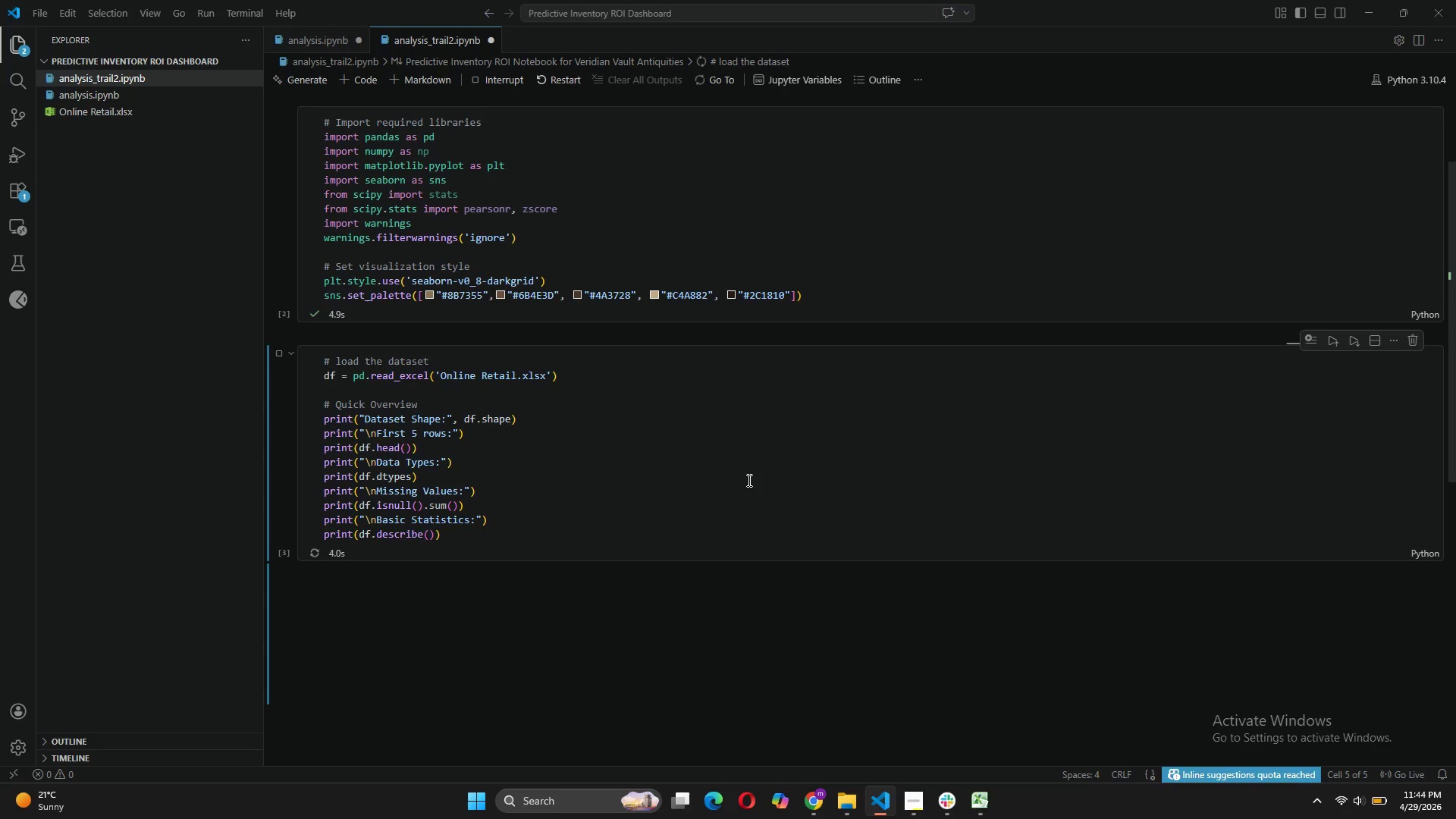 
wait(5.69)
 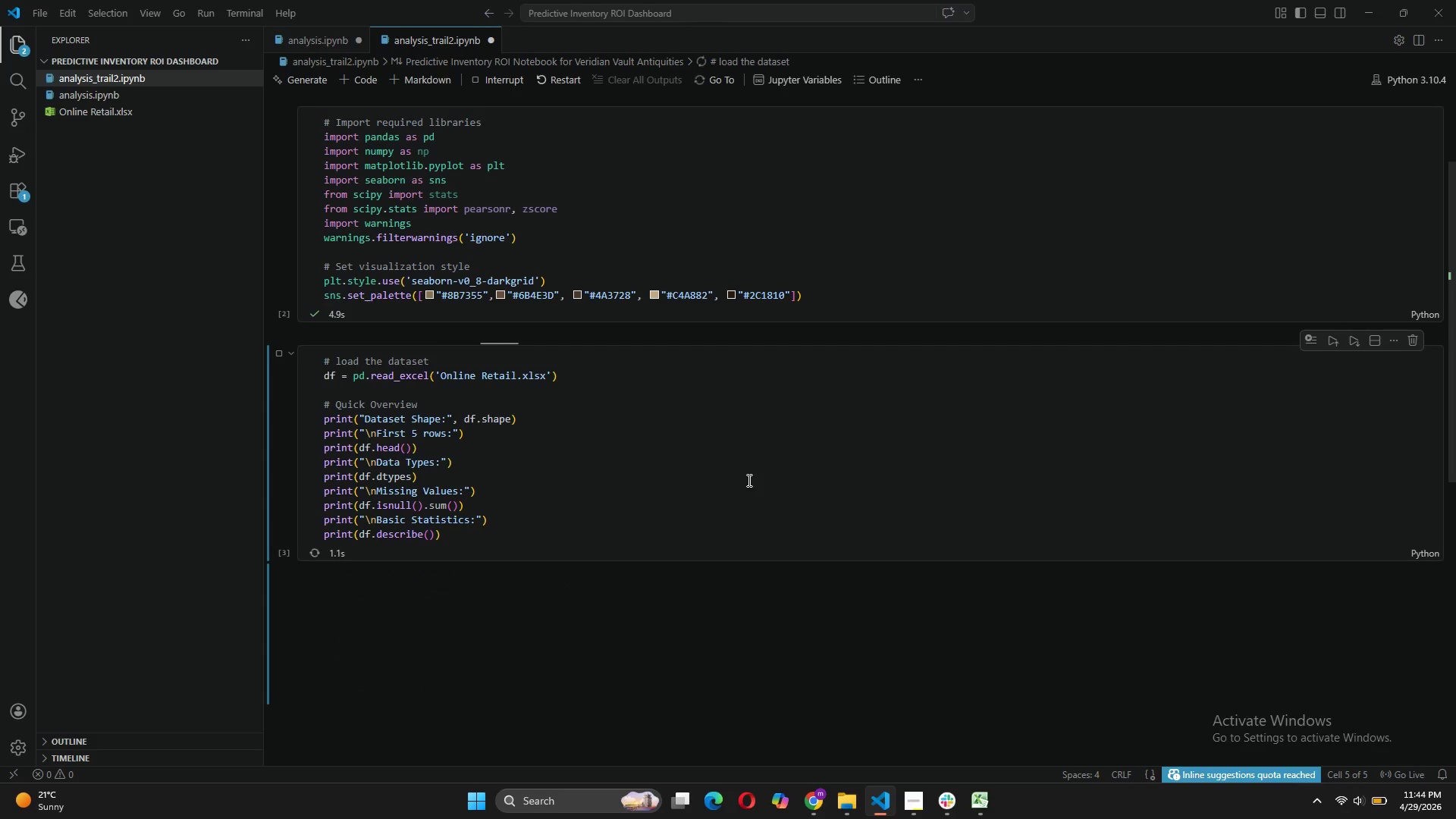 
scroll: coordinate [748, 480], scroll_direction: down, amount: 5.0
 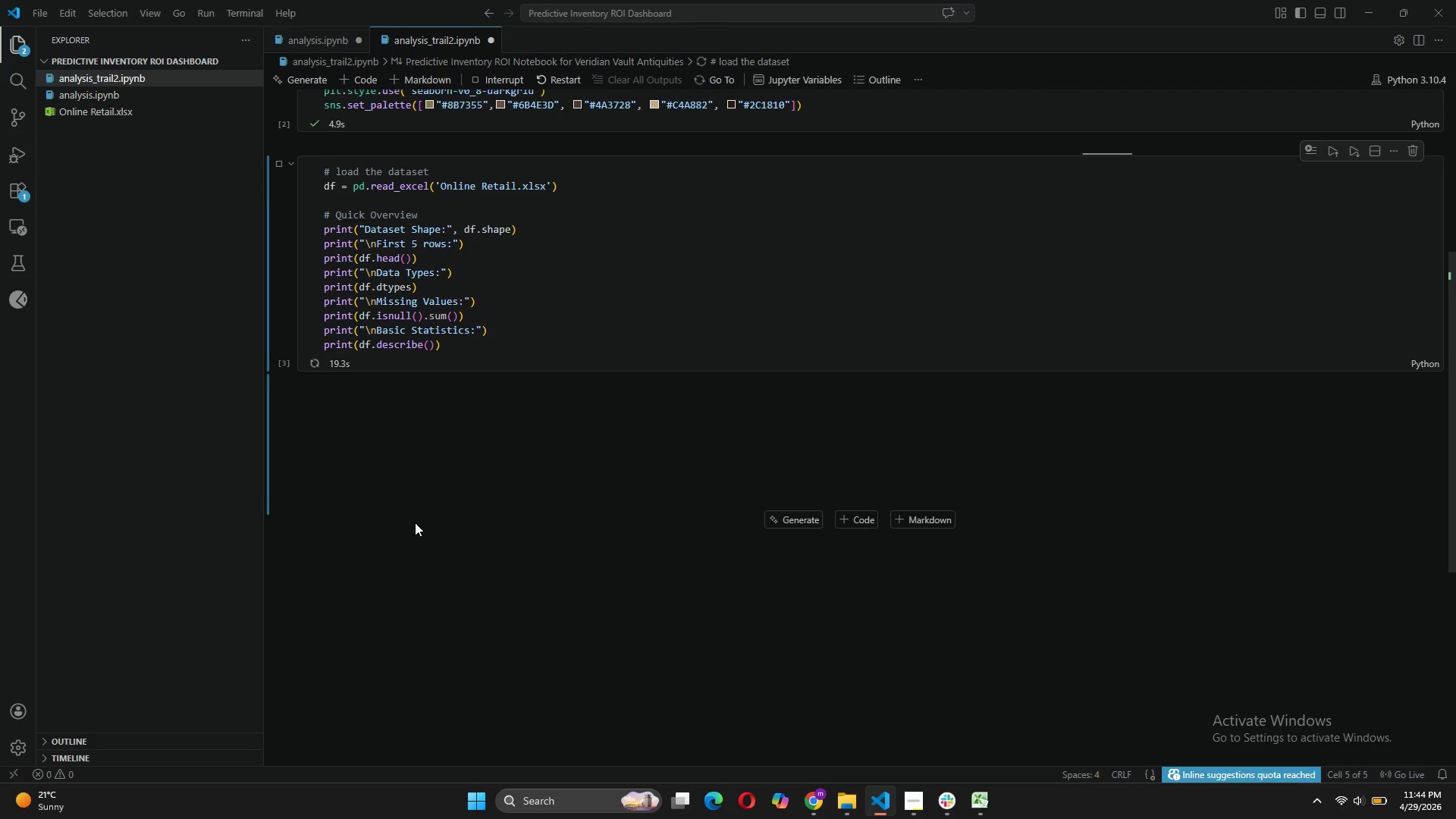 
wait(18.2)
 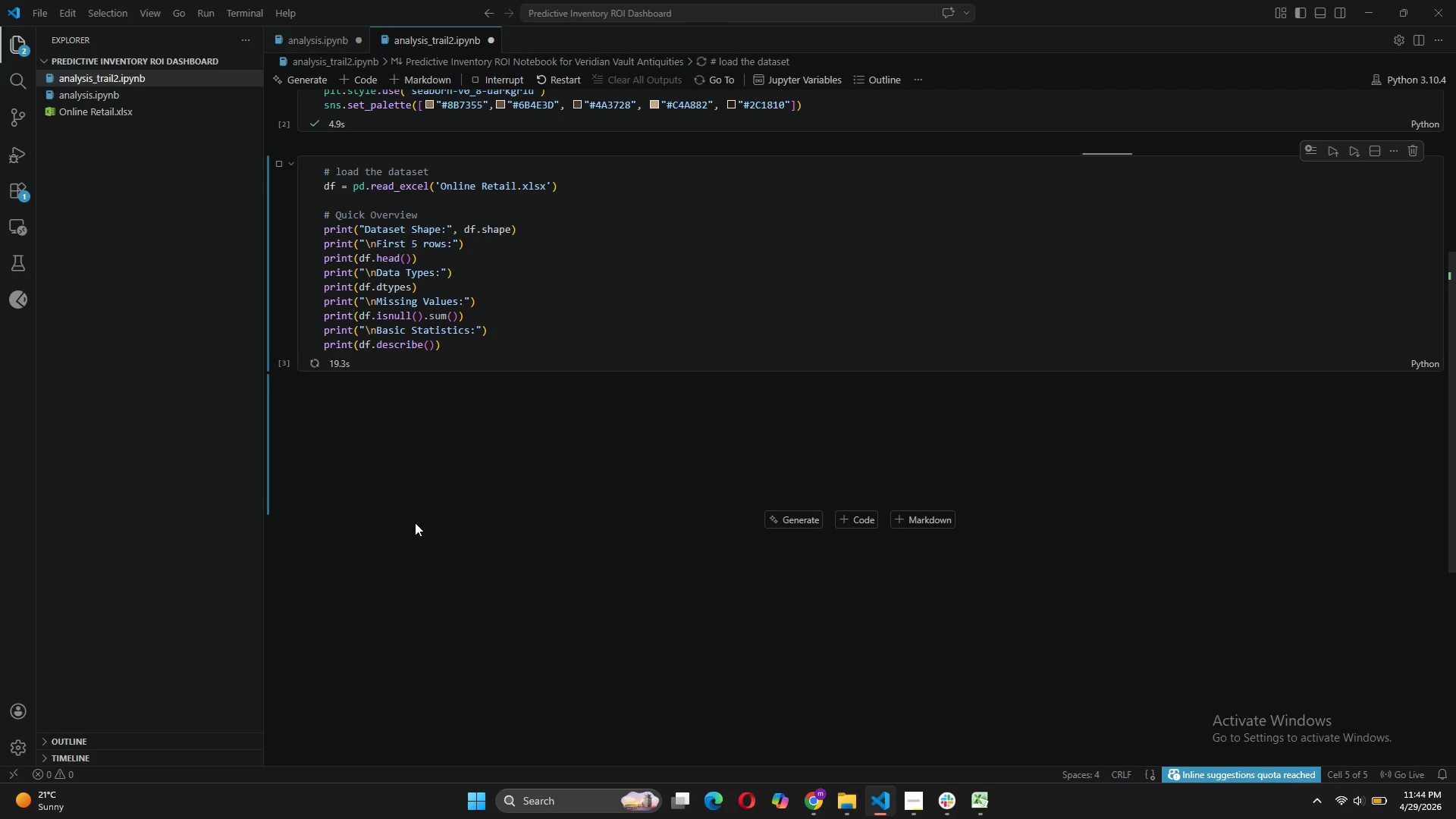 
left_click([344, 43])
 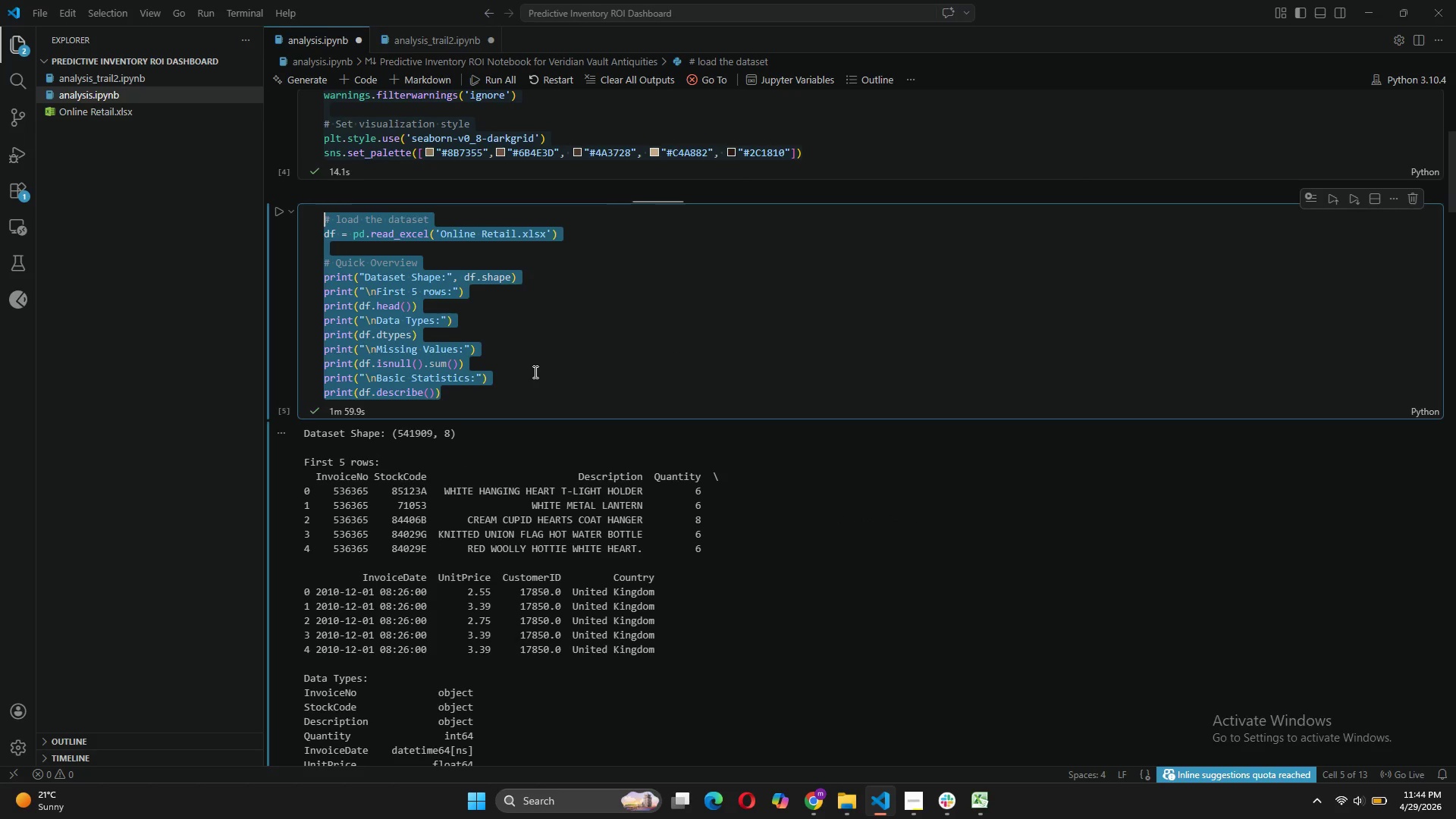 
left_click([550, 344])
 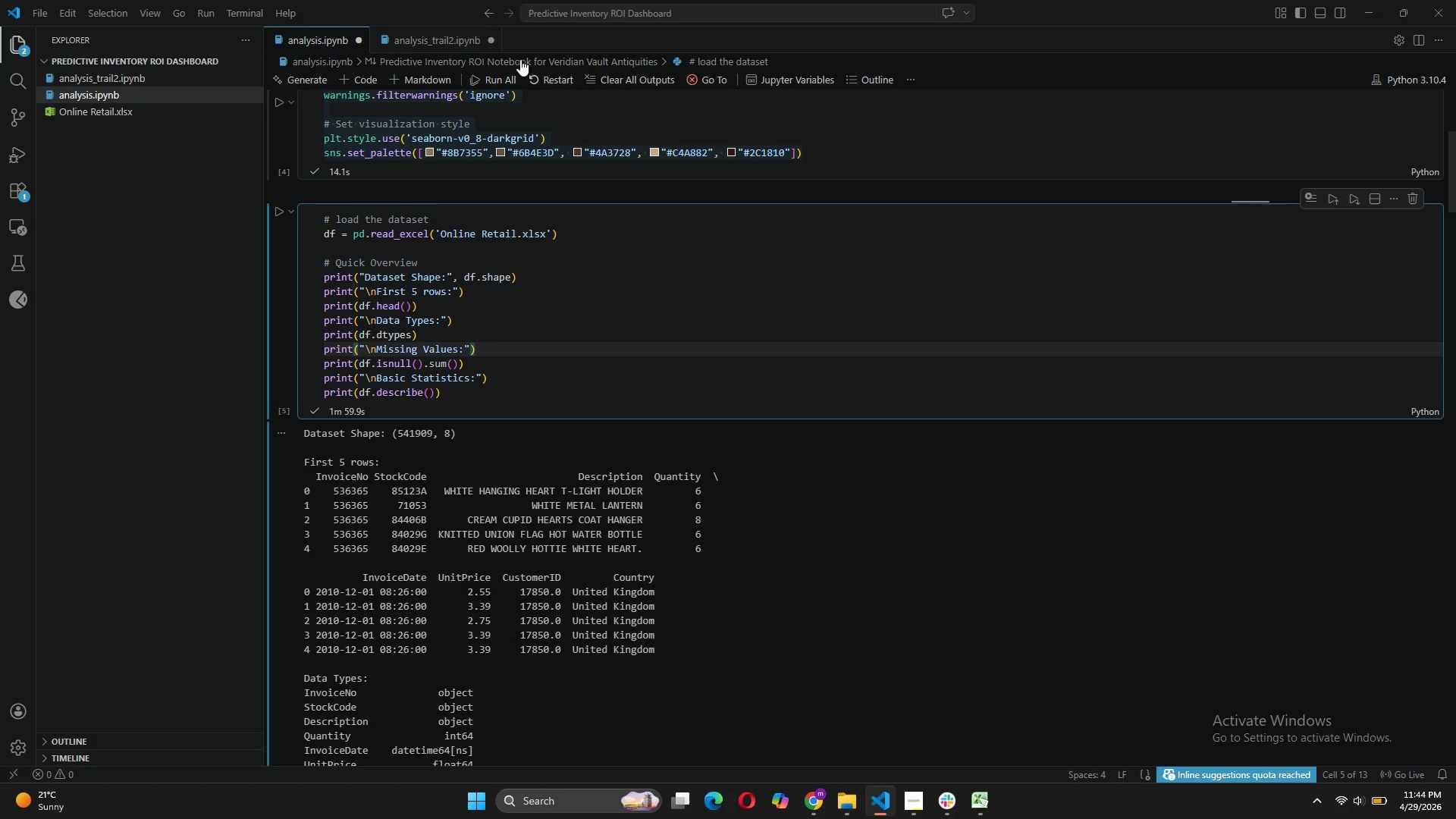 
left_click([429, 42])
 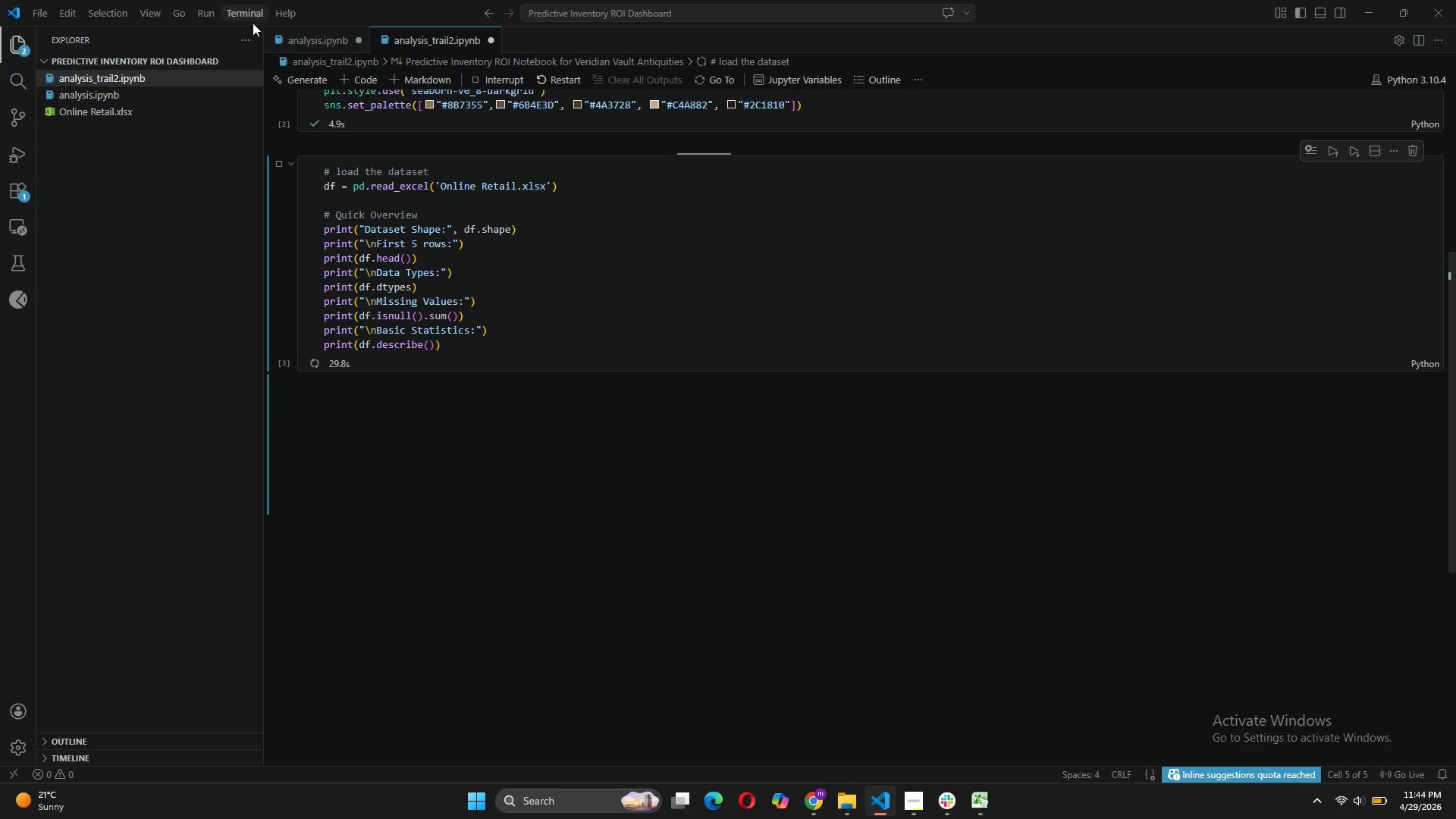 
left_click([308, 30])
 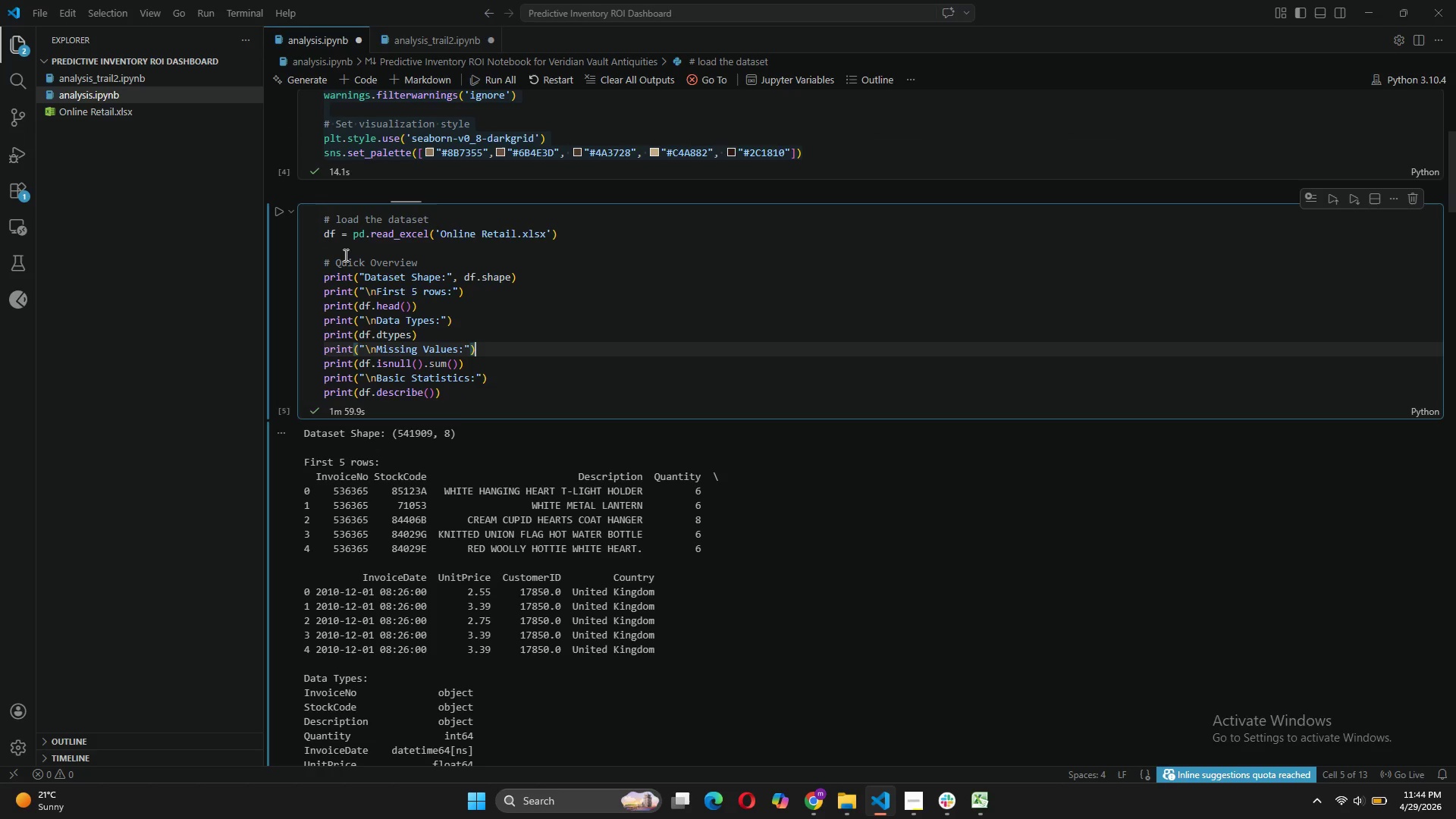 
key(Control+S)
 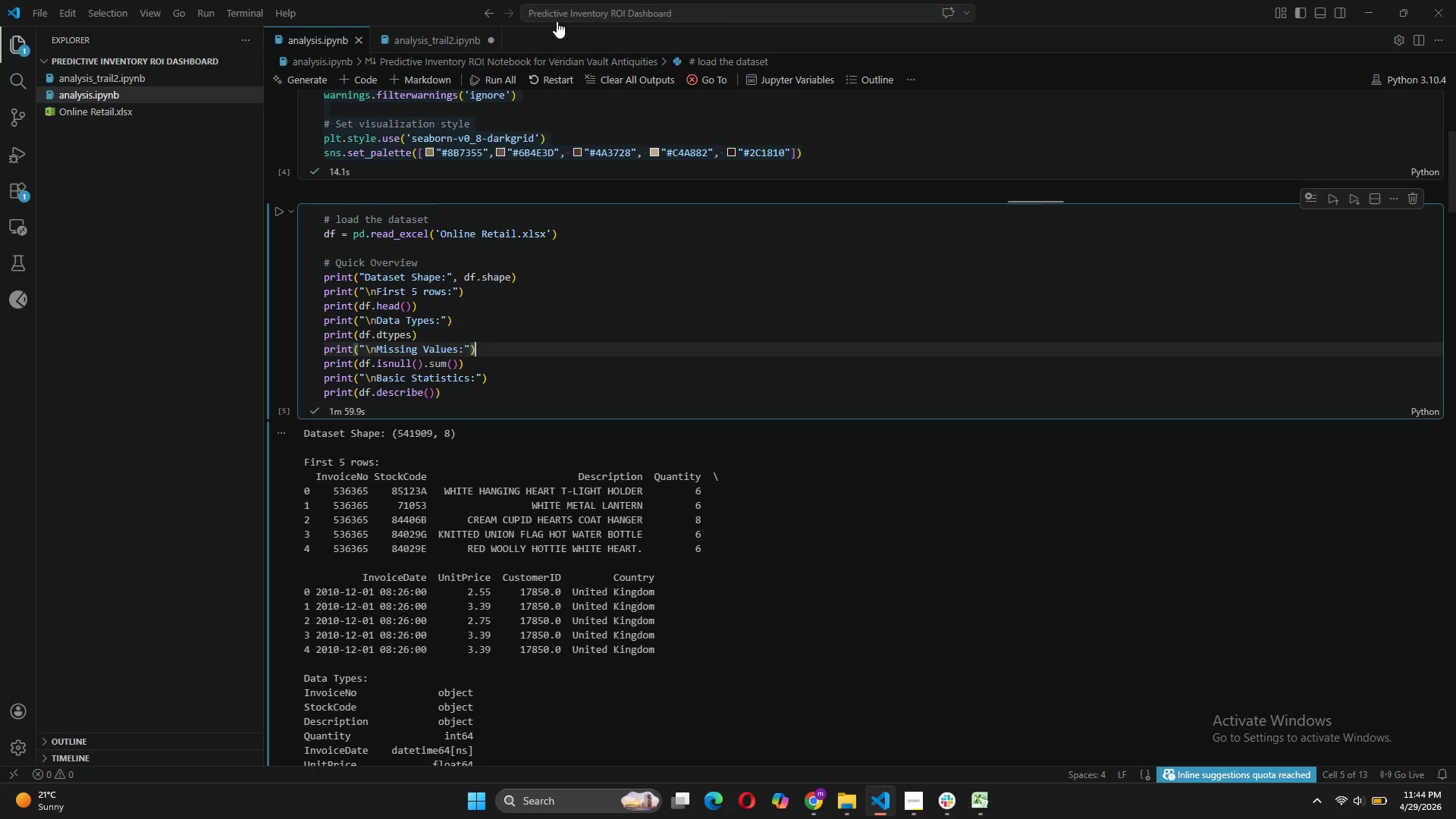 
left_click([435, 28])
 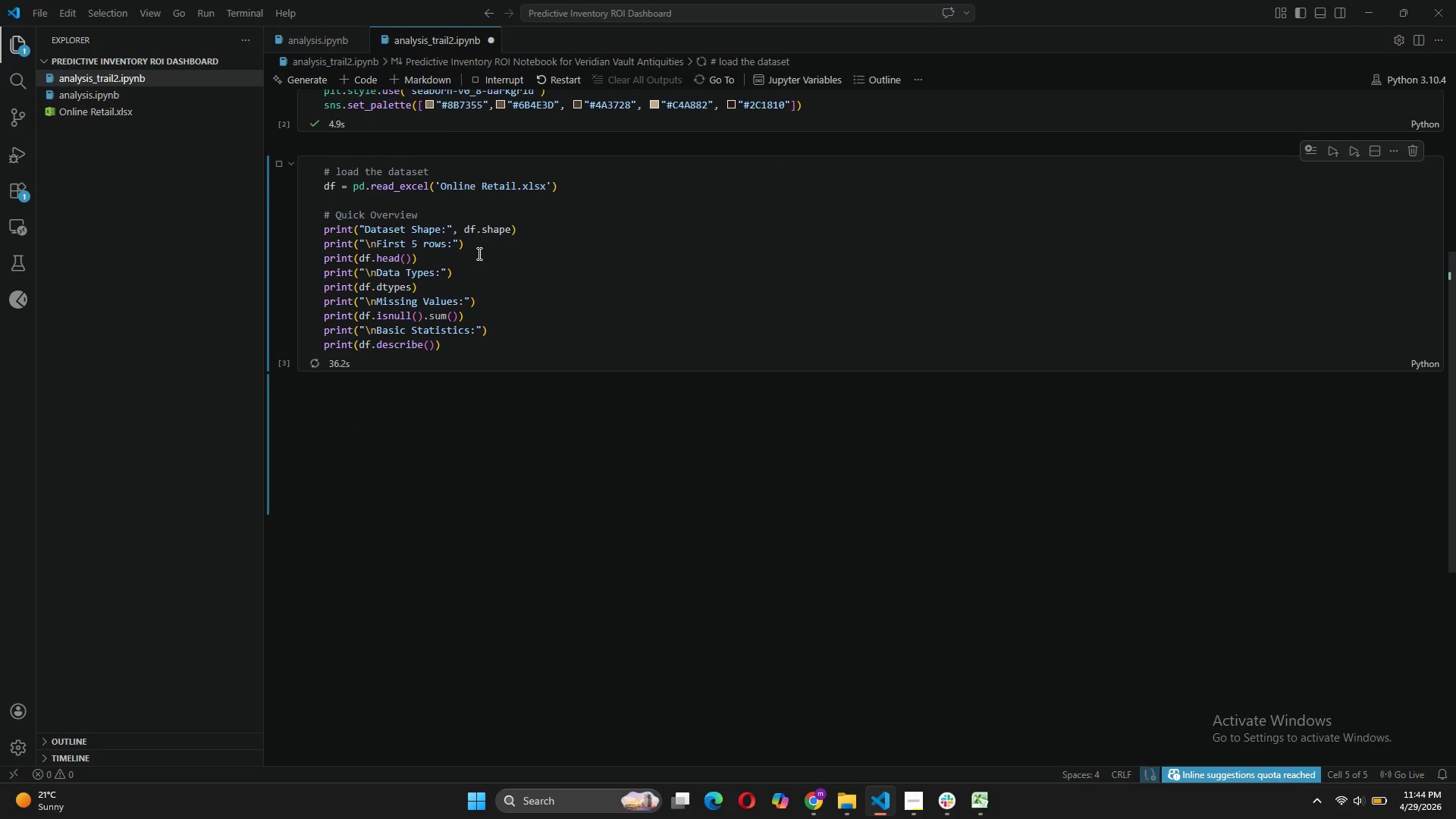 
key(Control+ControlLeft)
 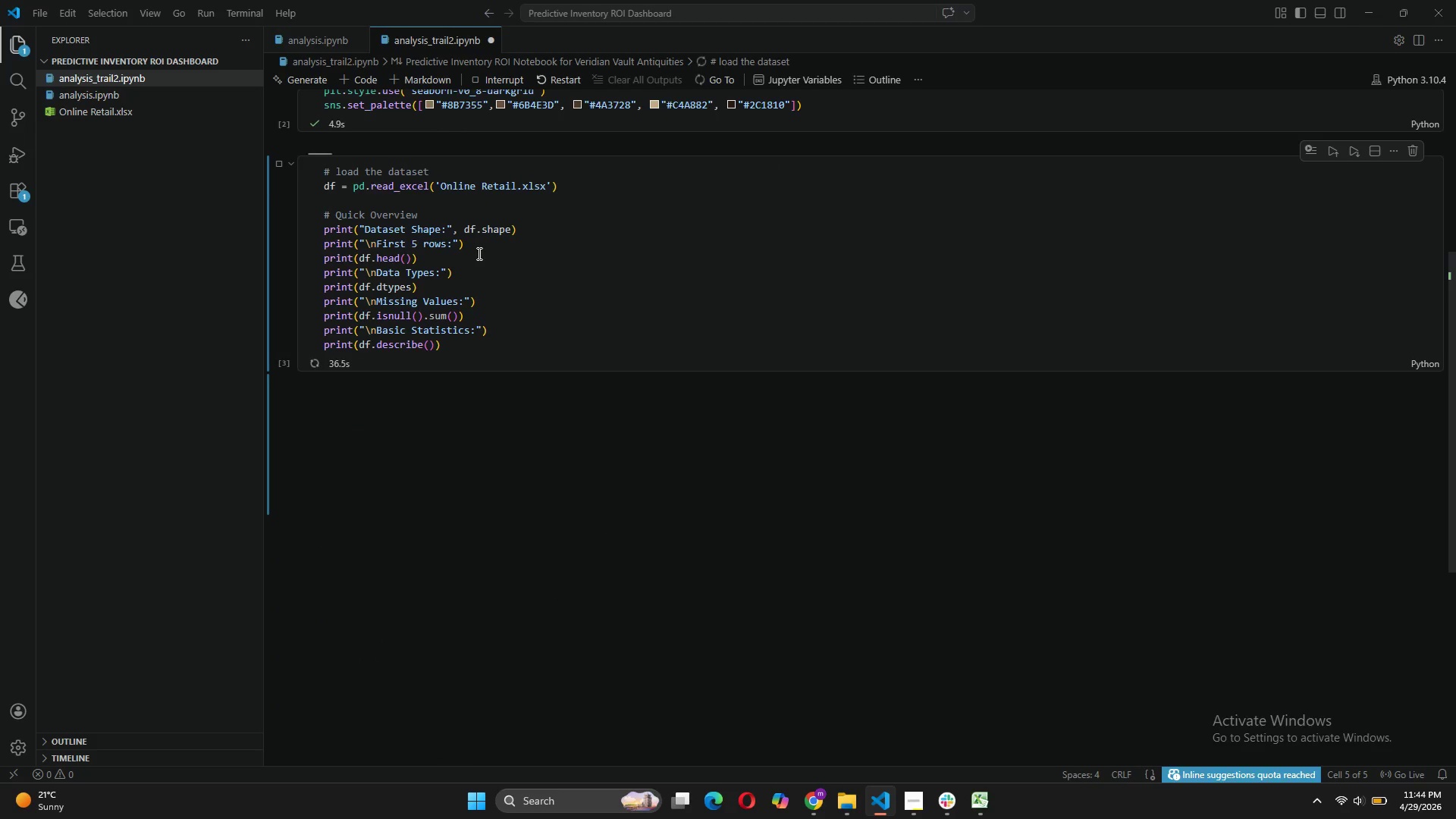 
key(Control+S)
 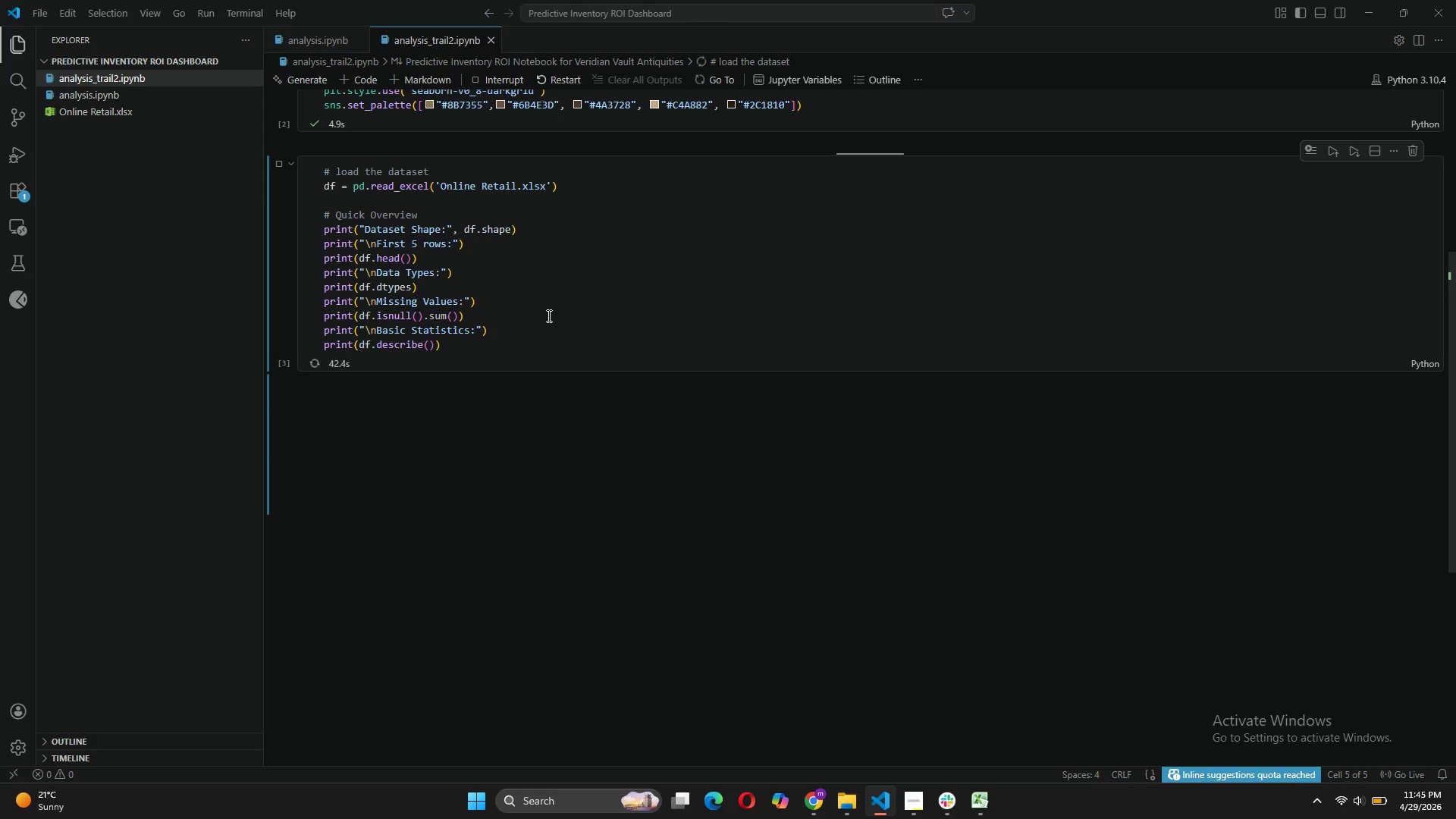 
wait(7.92)
 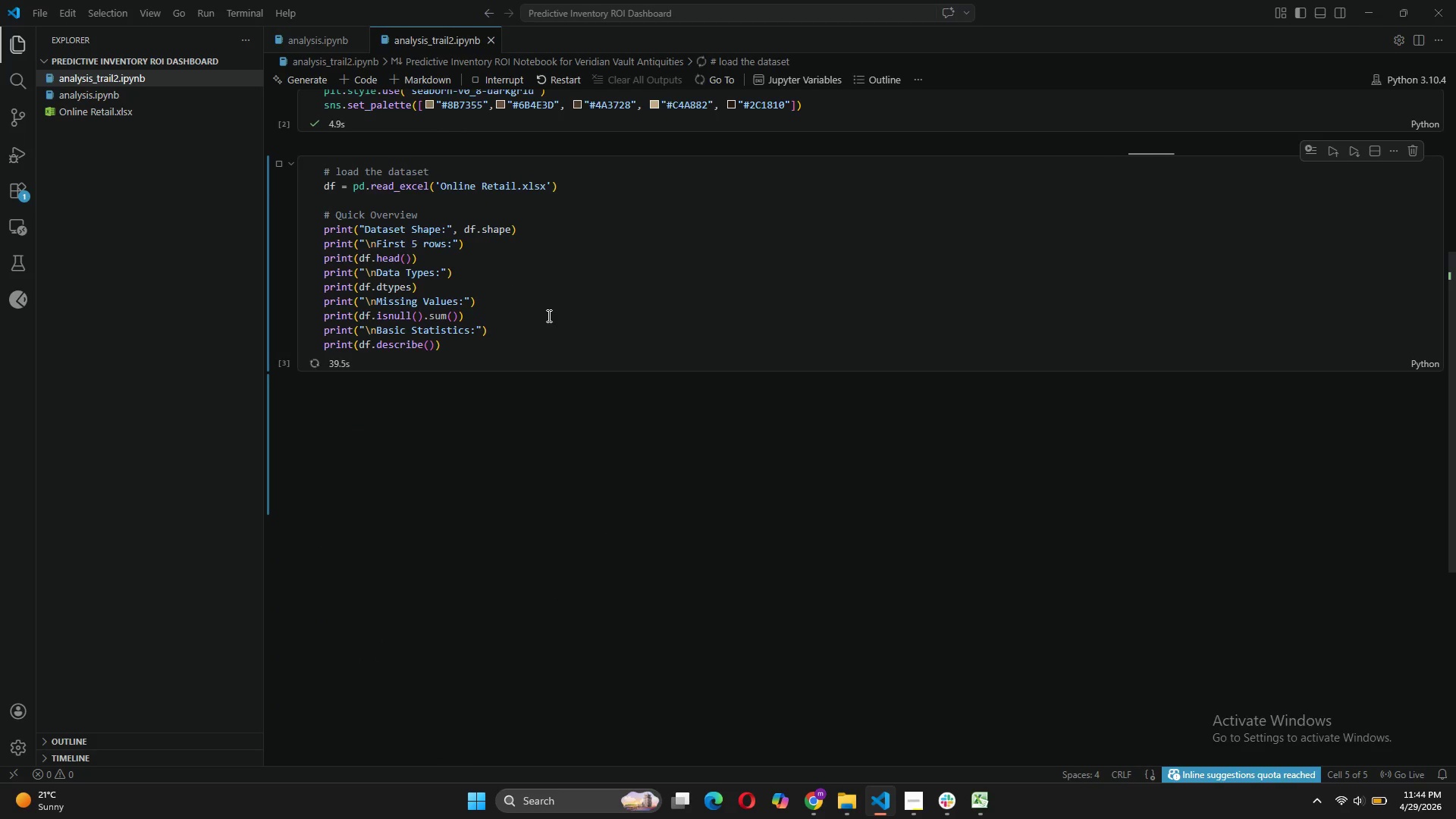 
left_click([914, 817])